 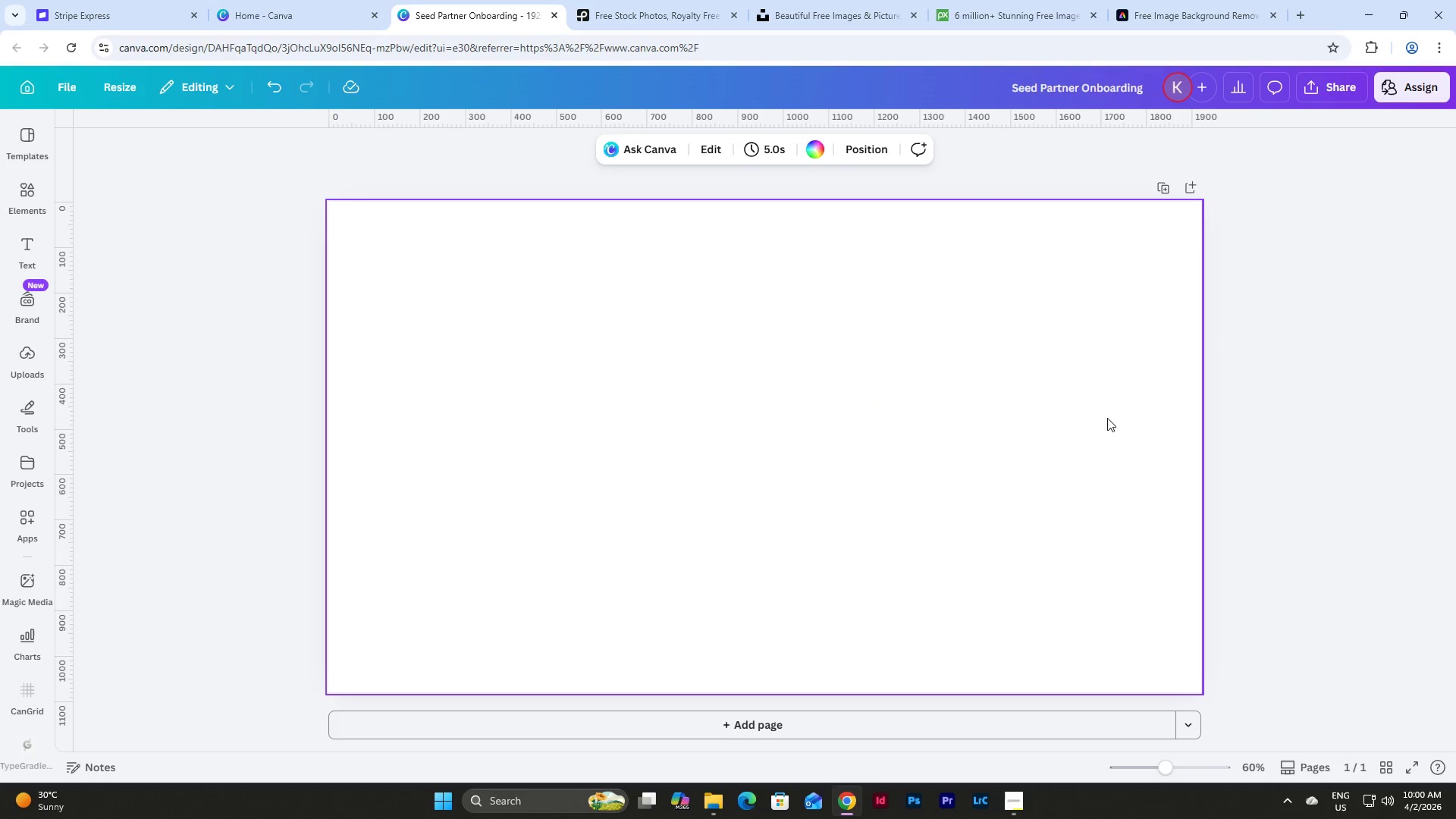 
left_click([1163, 185])
 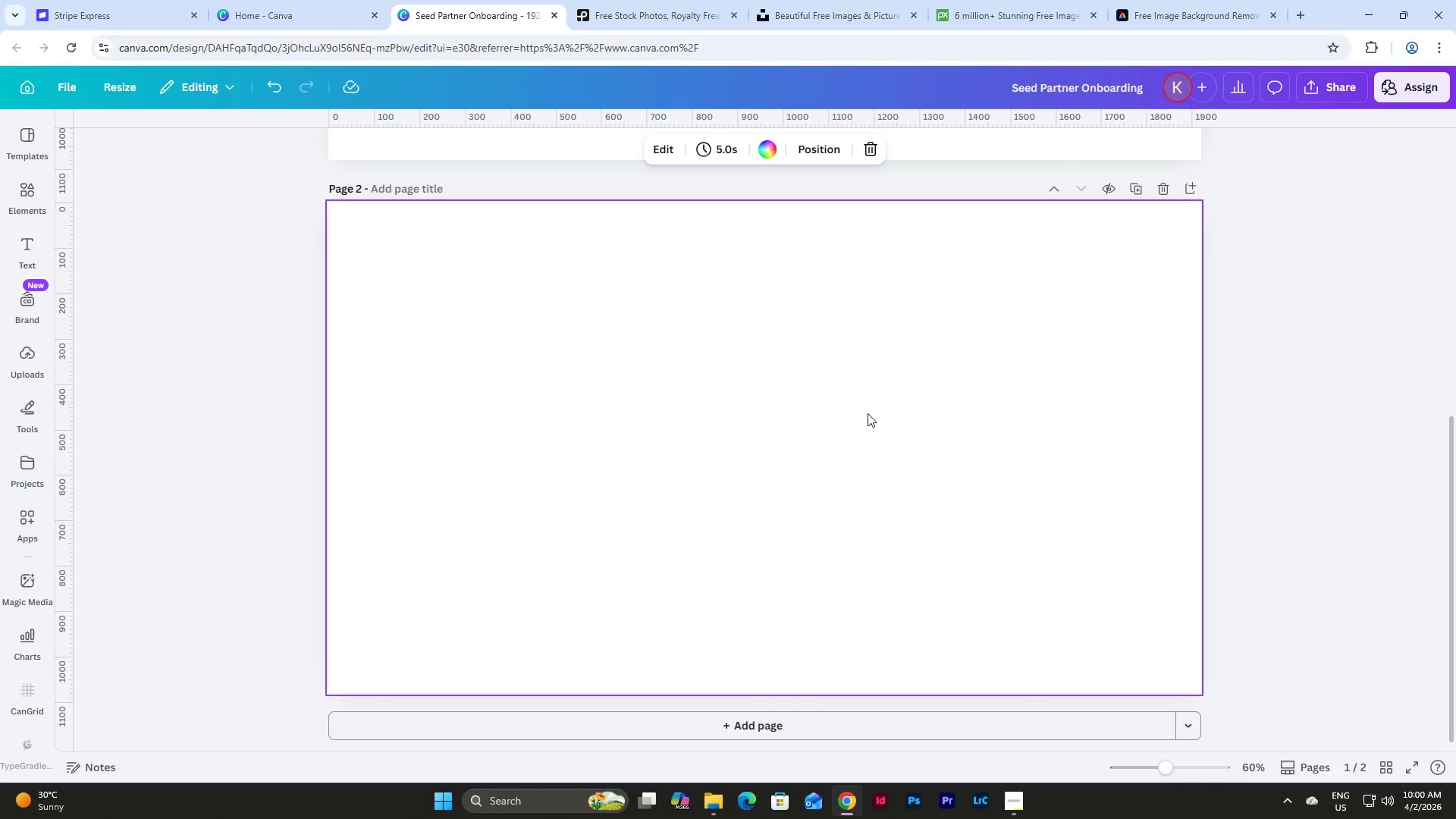 
scroll: coordinate [679, 322], scroll_direction: up, amount: 9.0
 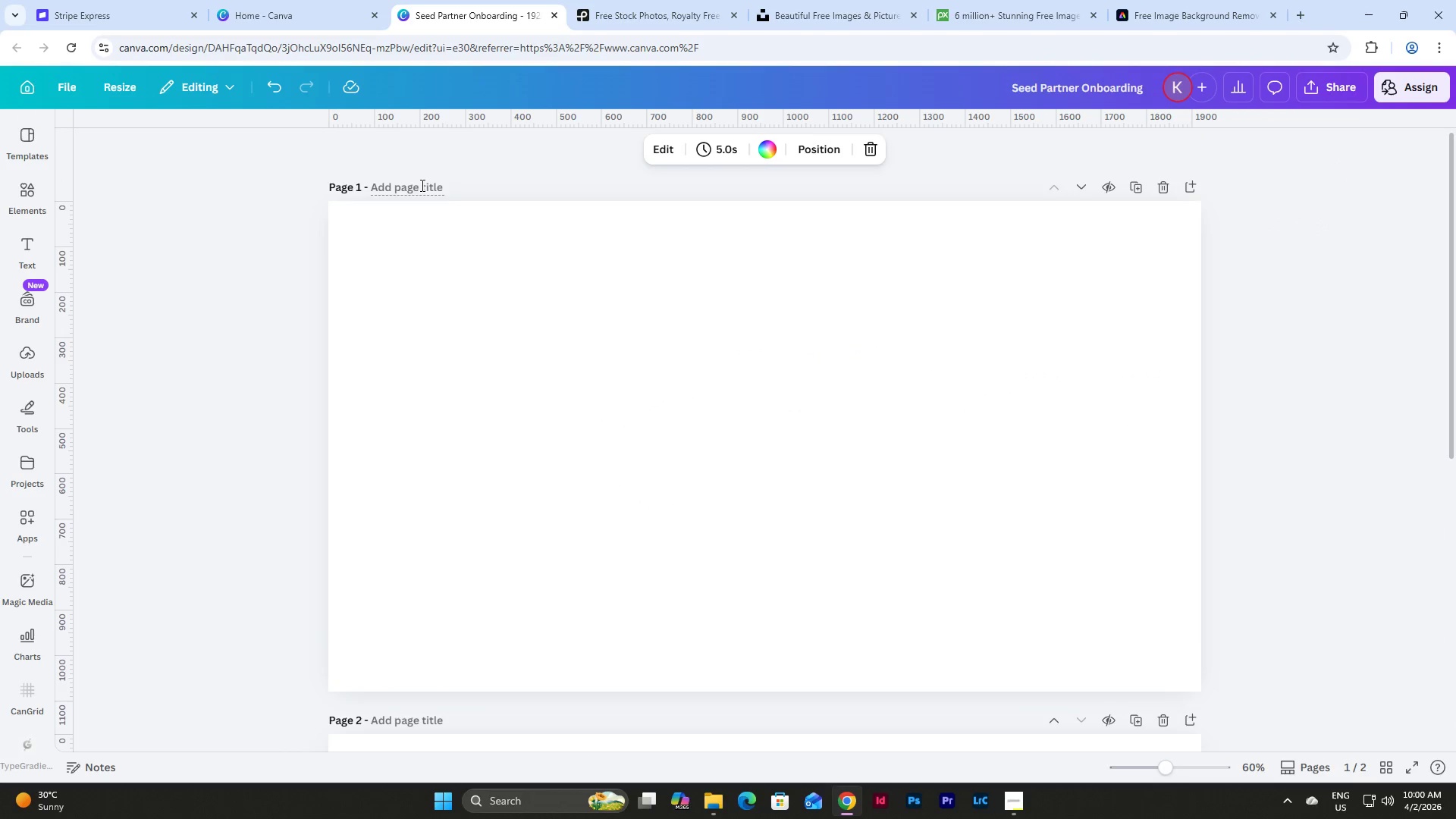 
left_click([421, 185])
 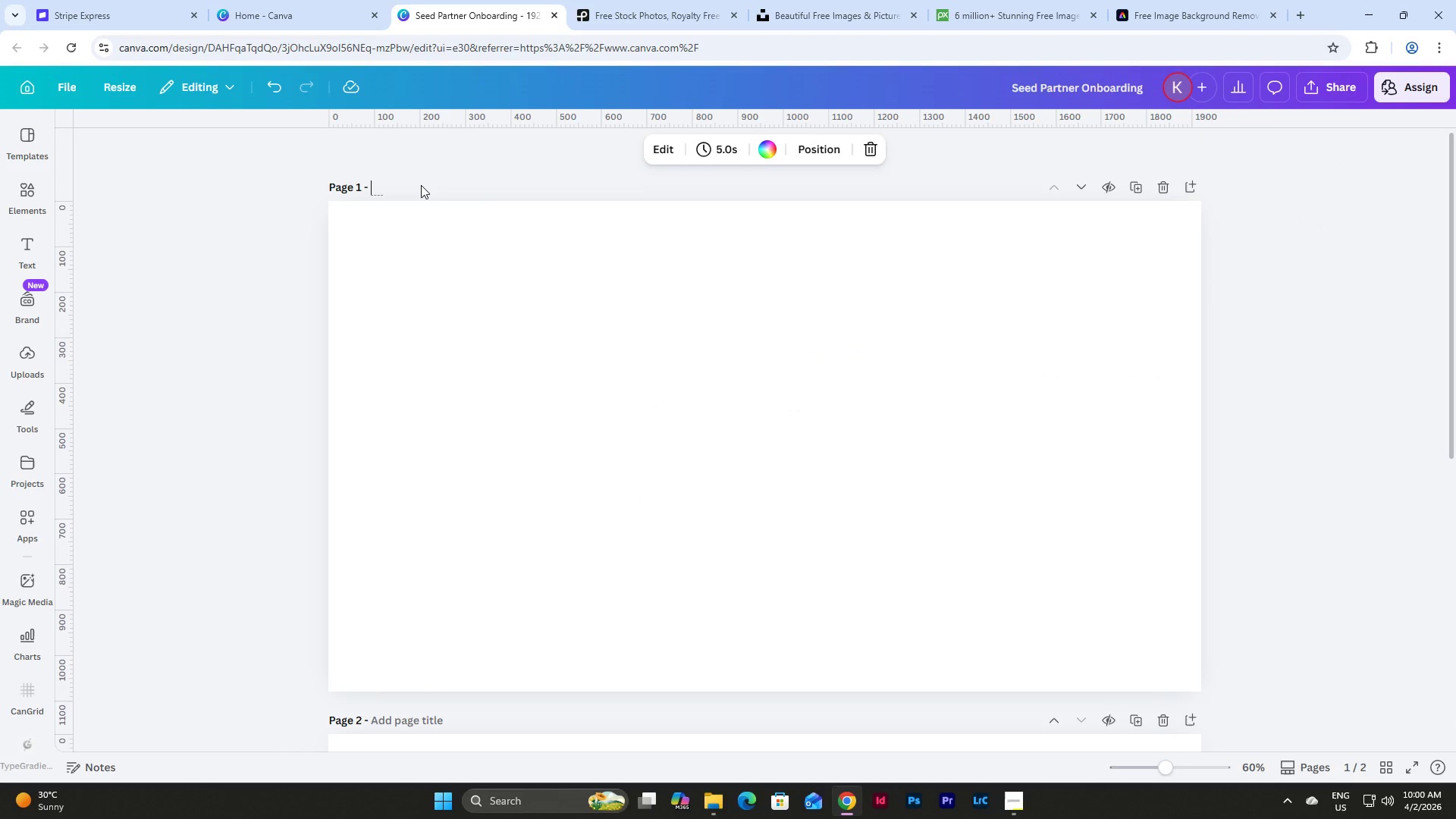 
type(Title)
 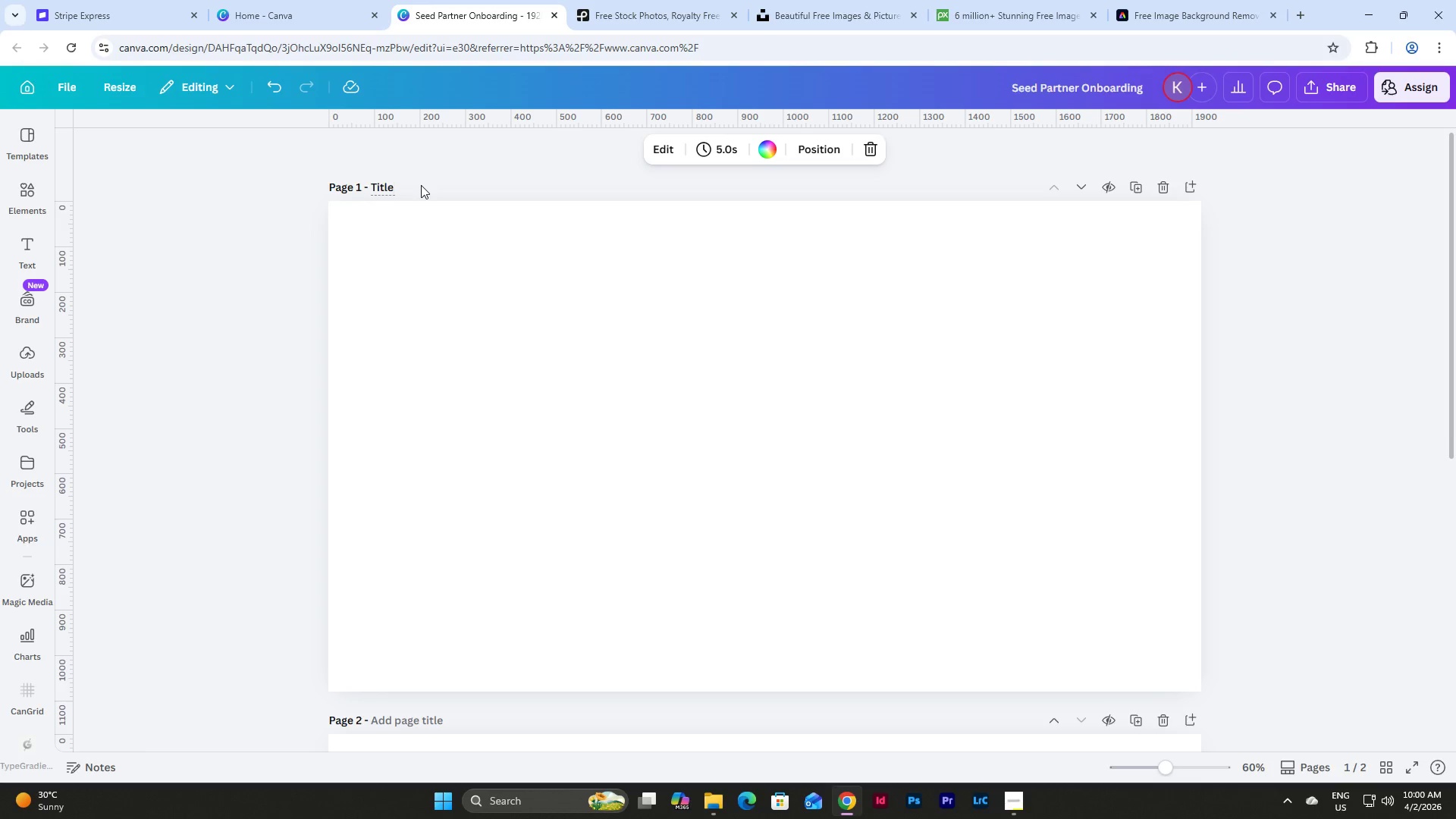 
wait(6.3)
 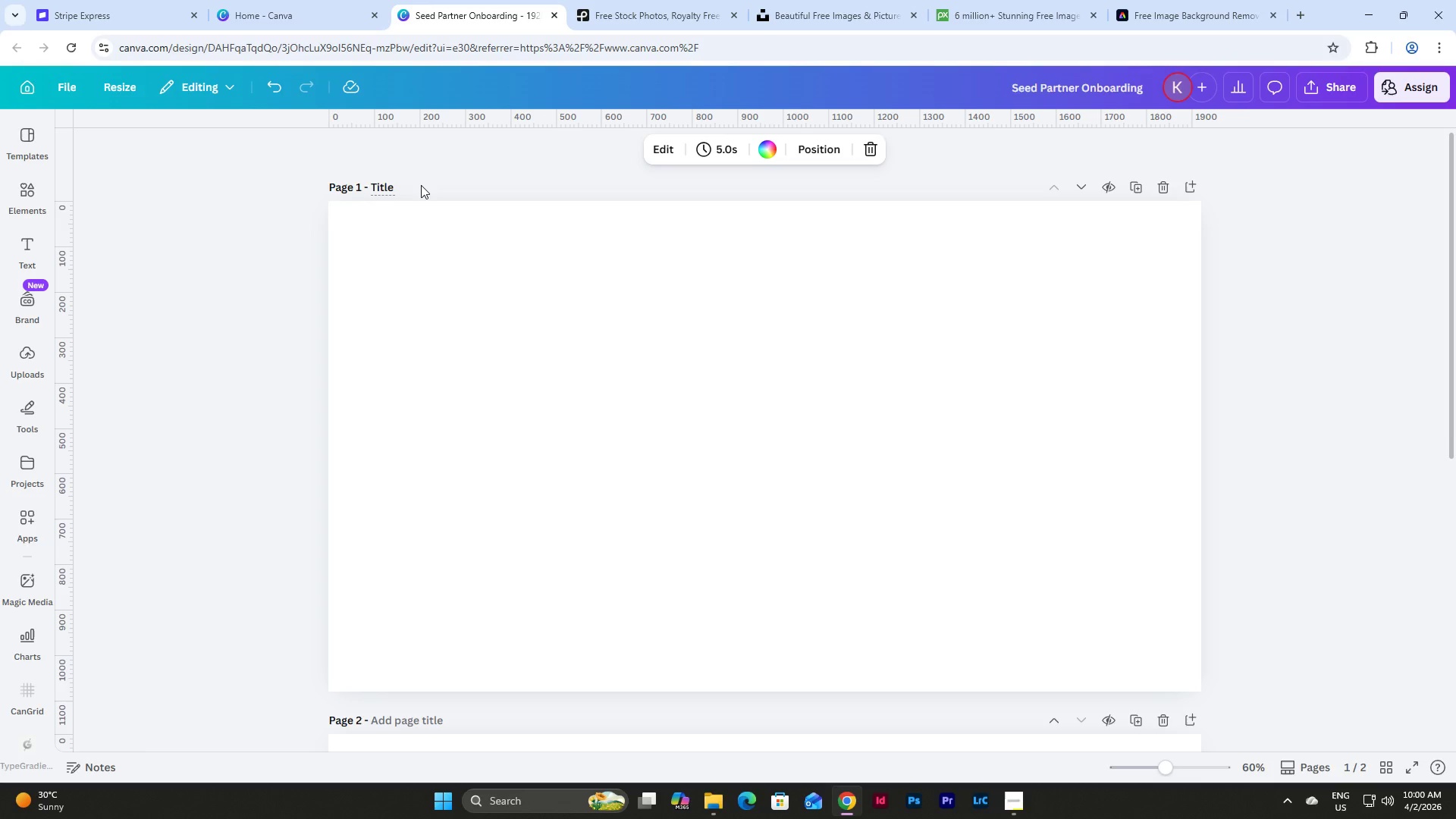 
scroll: coordinate [306, 366], scroll_direction: down, amount: 4.0
 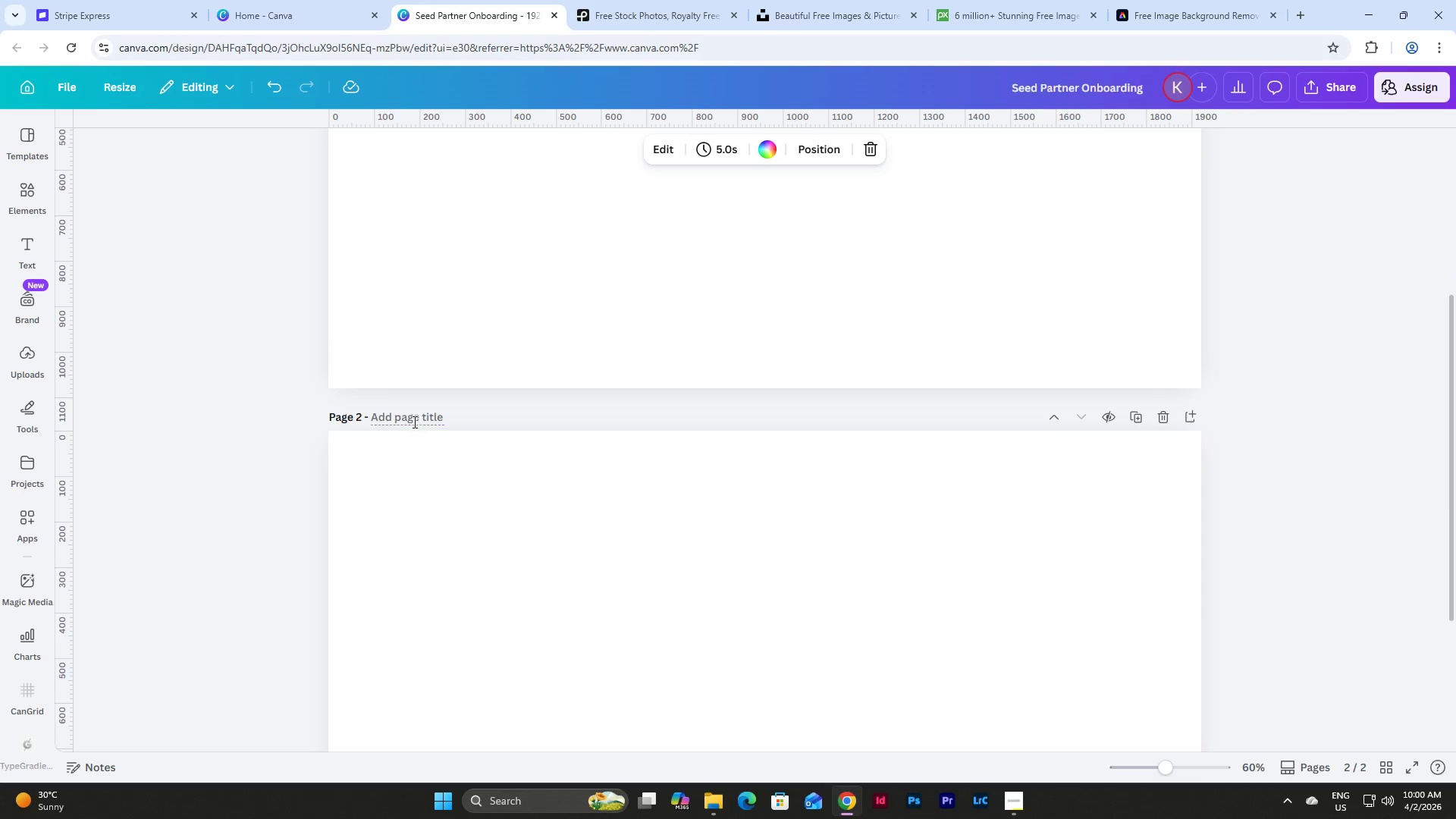 
left_click([417, 416])
 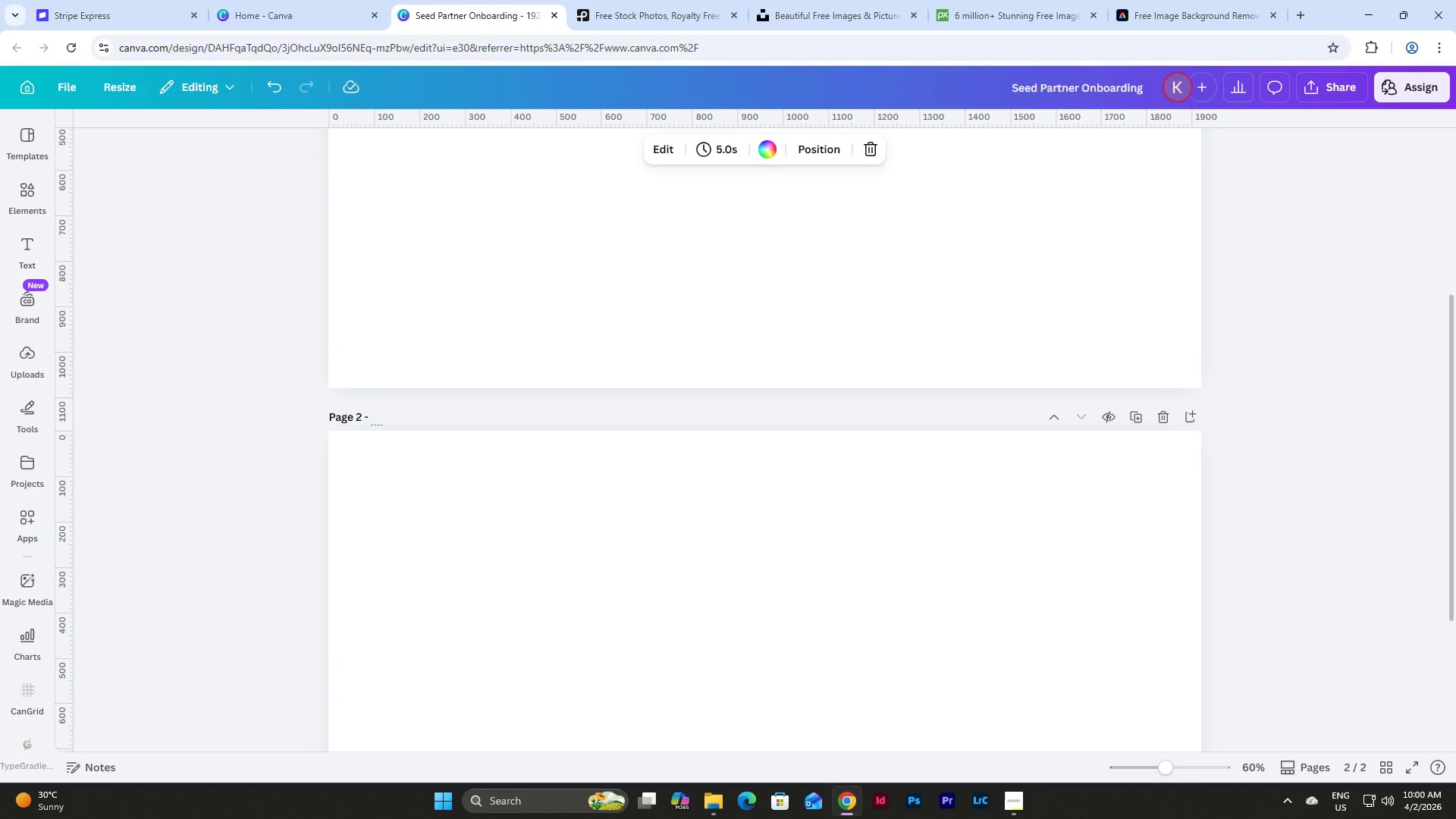 
left_click([1022, 806])